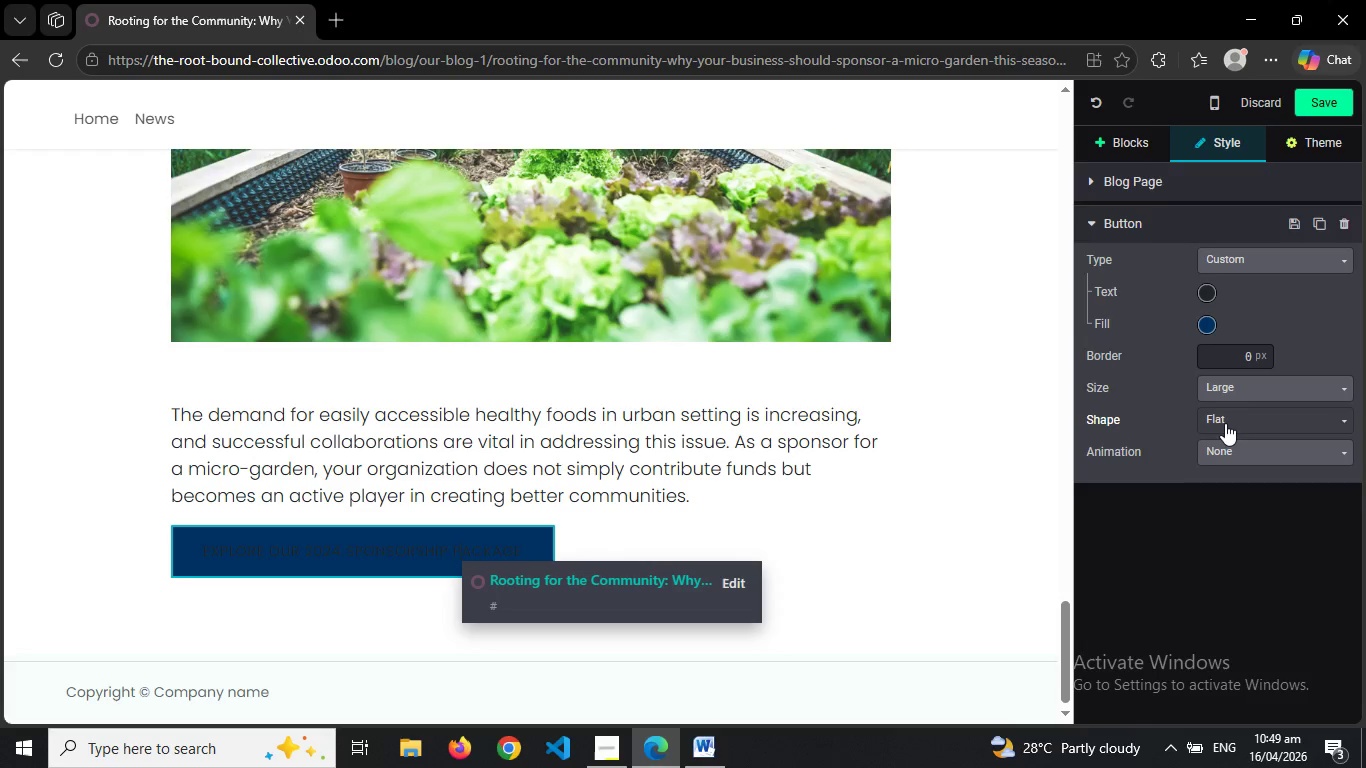 
left_click([1227, 423])
 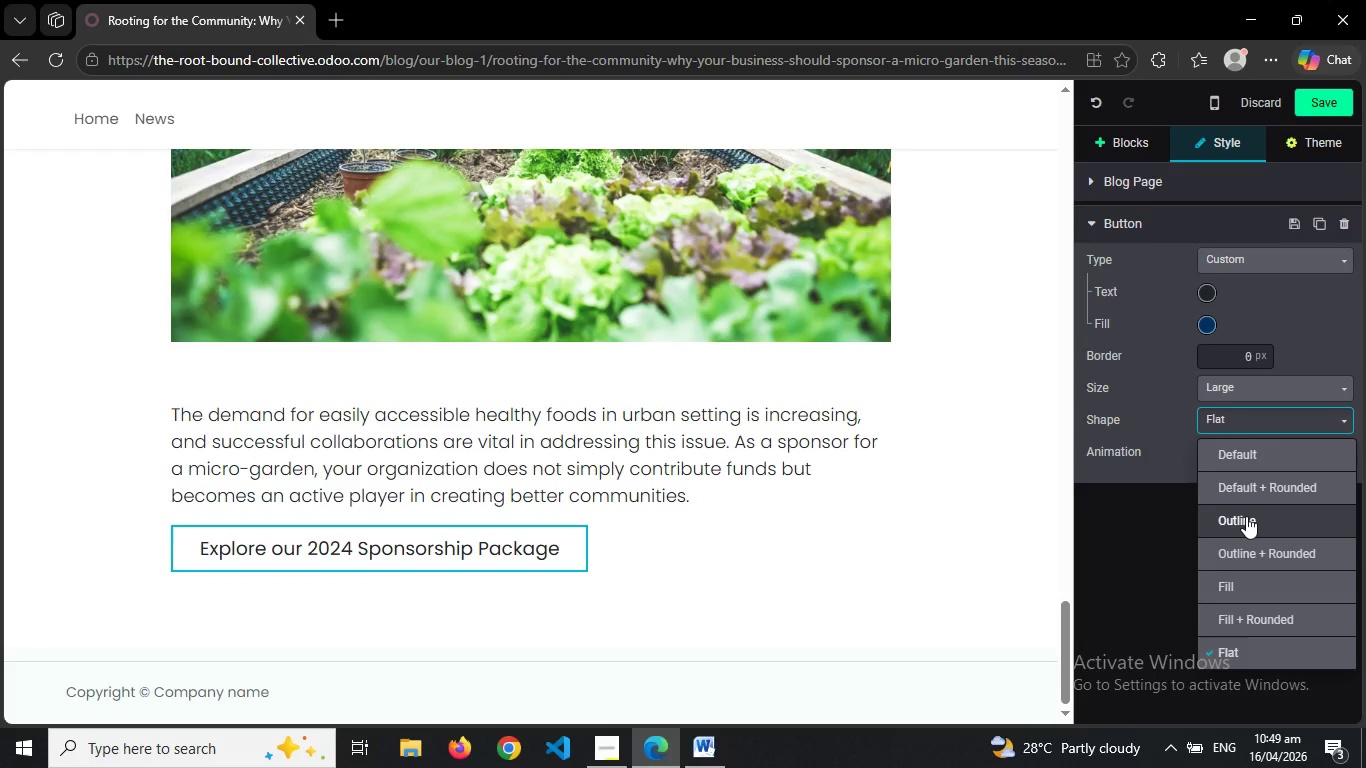 
left_click([1246, 516])
 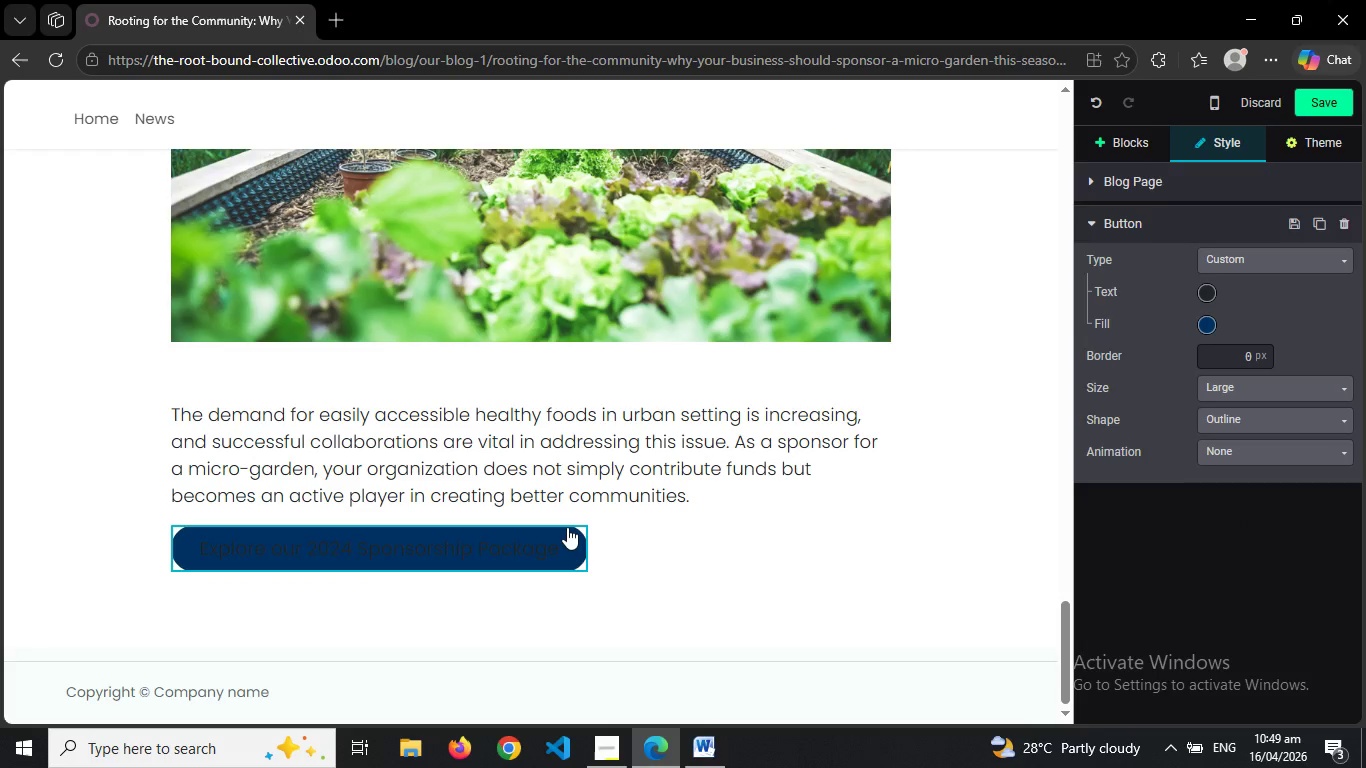 
left_click([567, 527])
 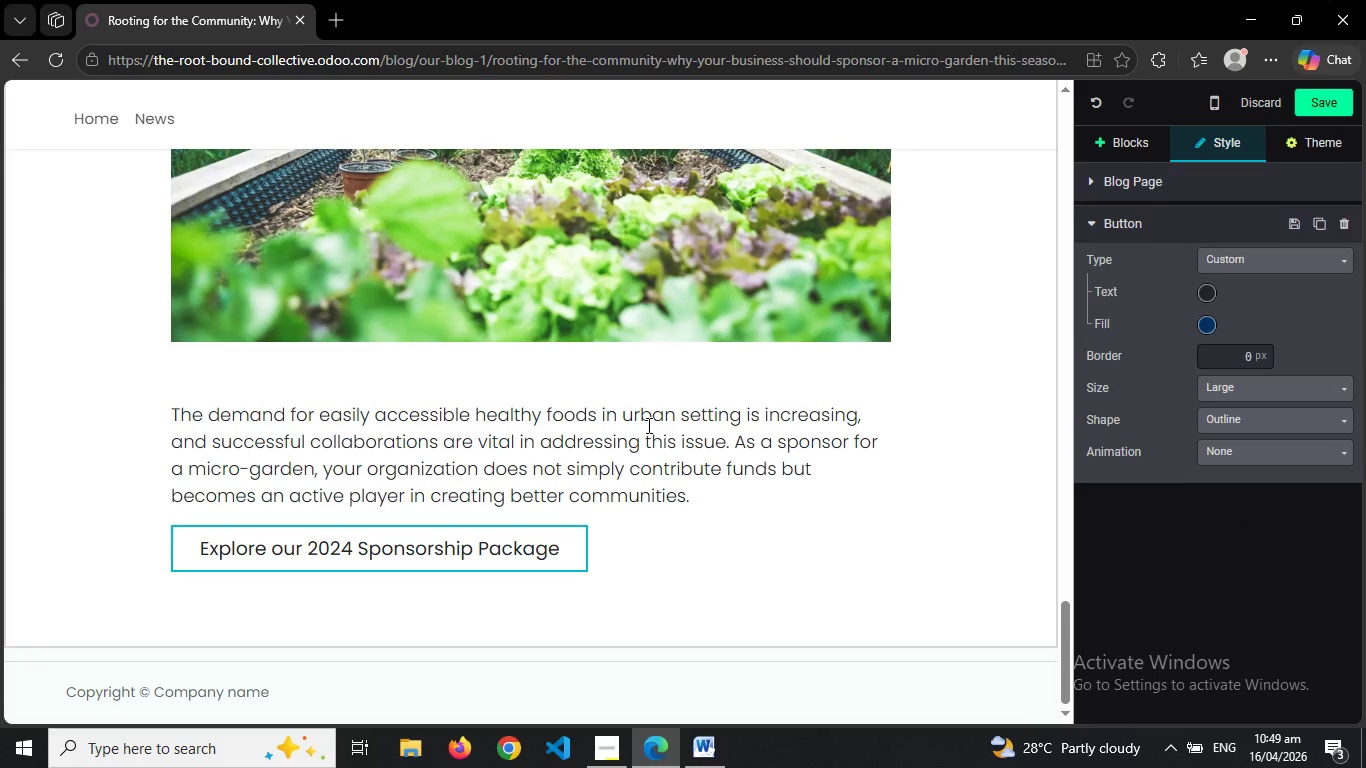 
left_click([647, 425])
 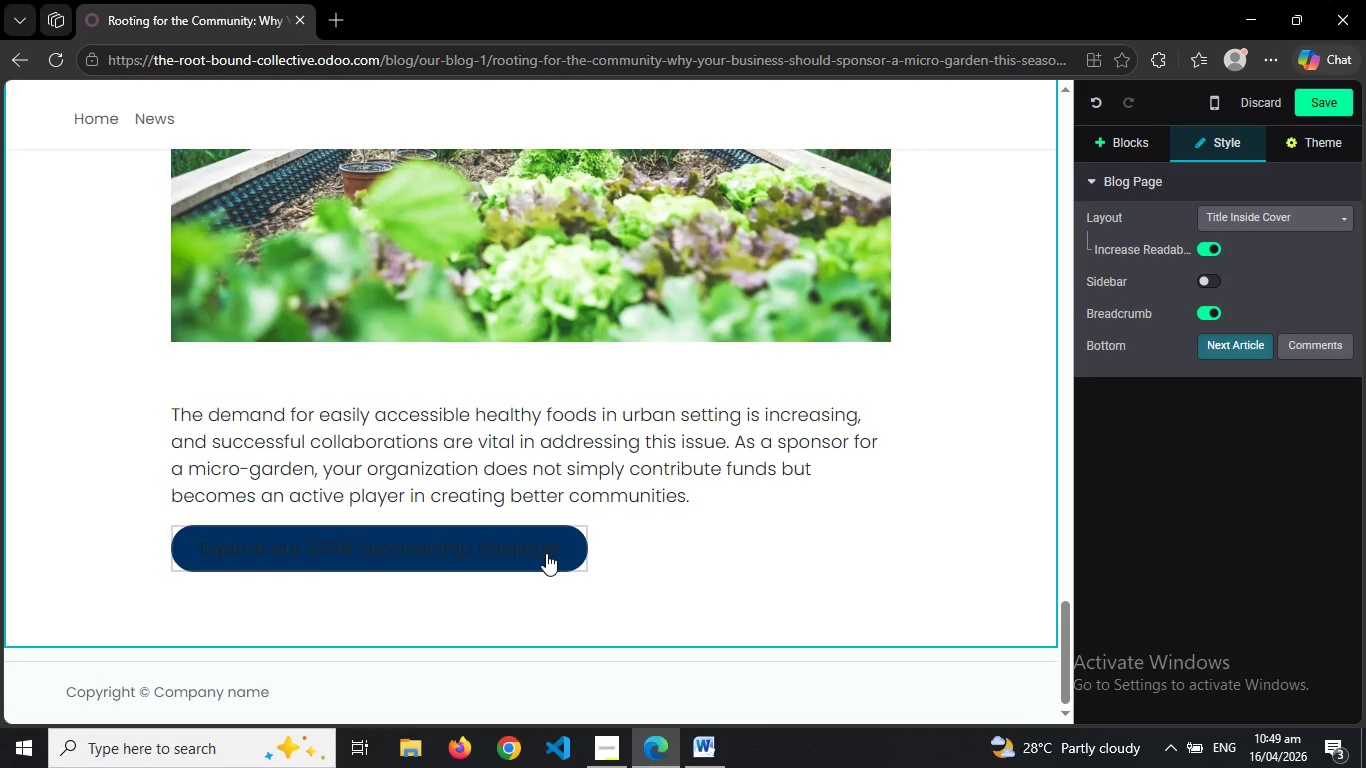 
left_click([546, 553])
 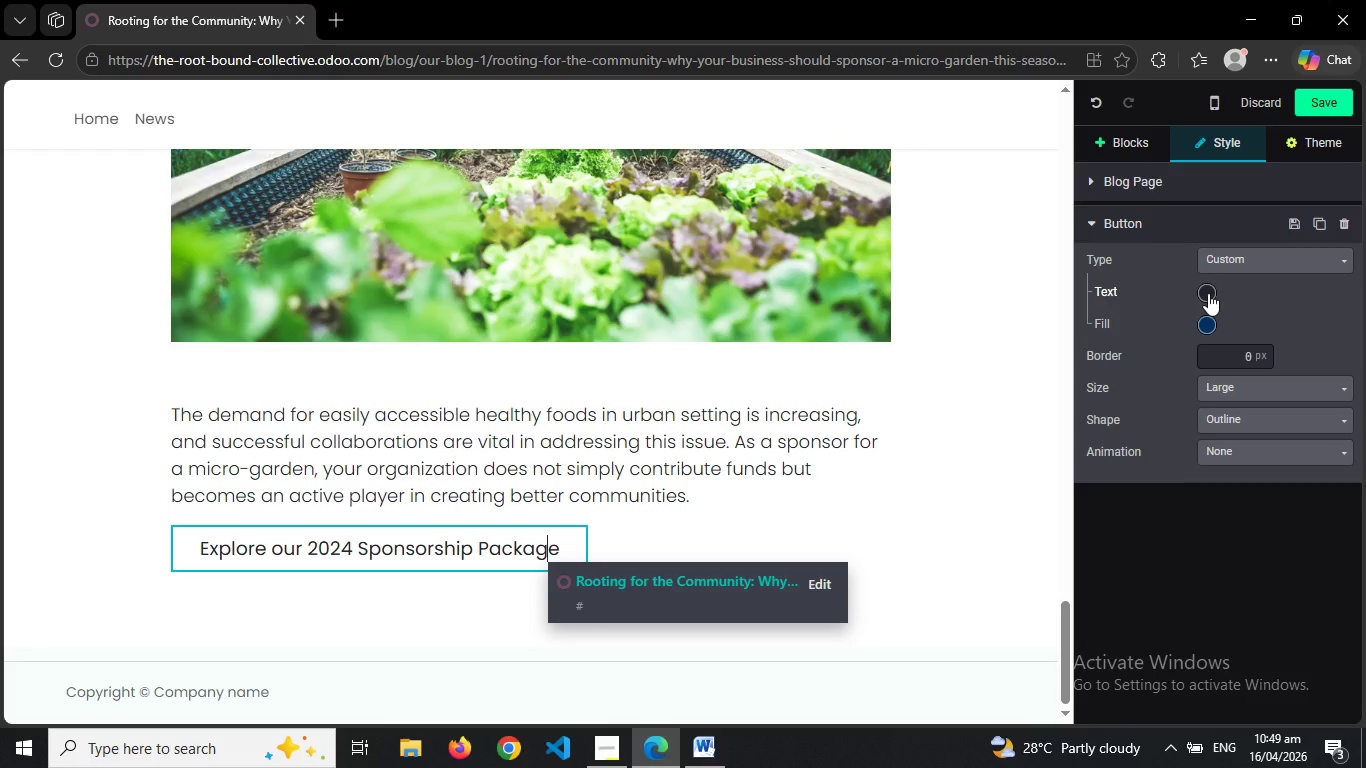 
left_click([1208, 293])
 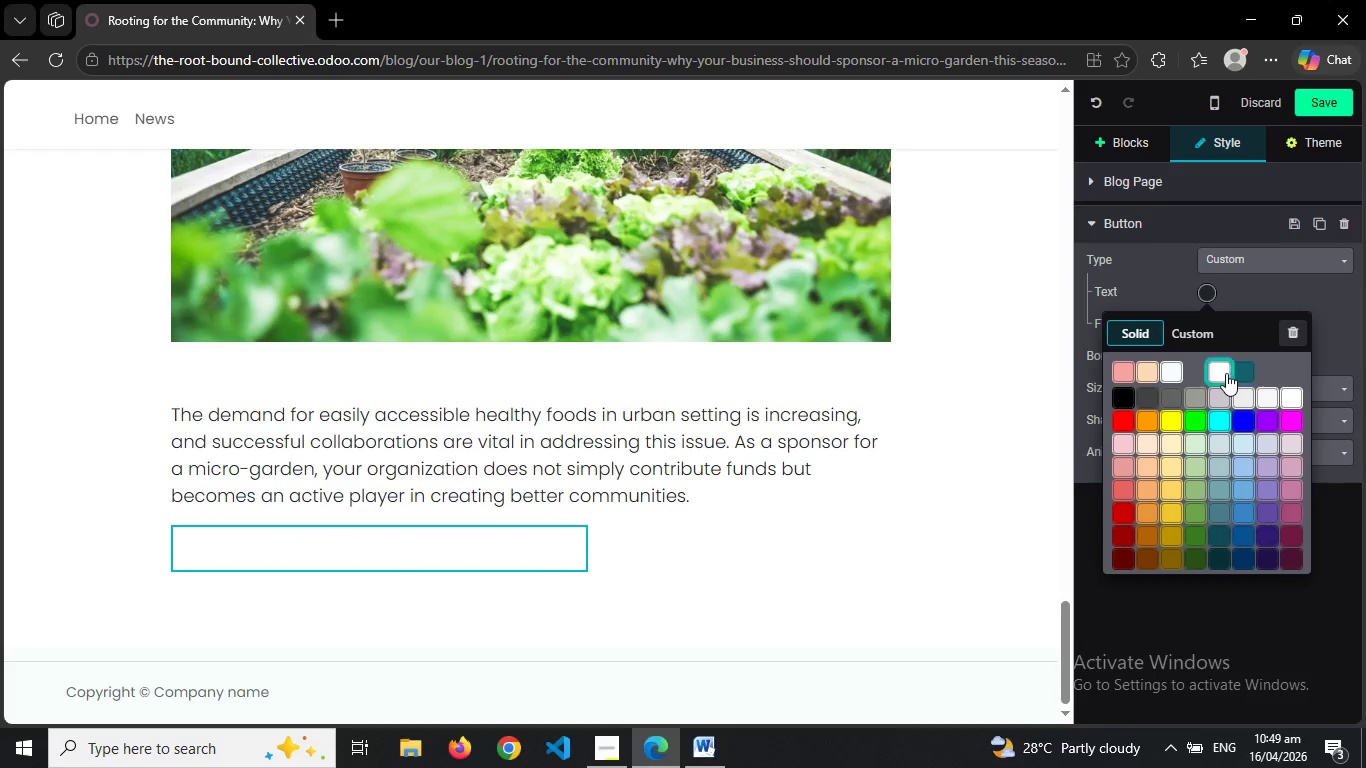 
left_click([1225, 373])
 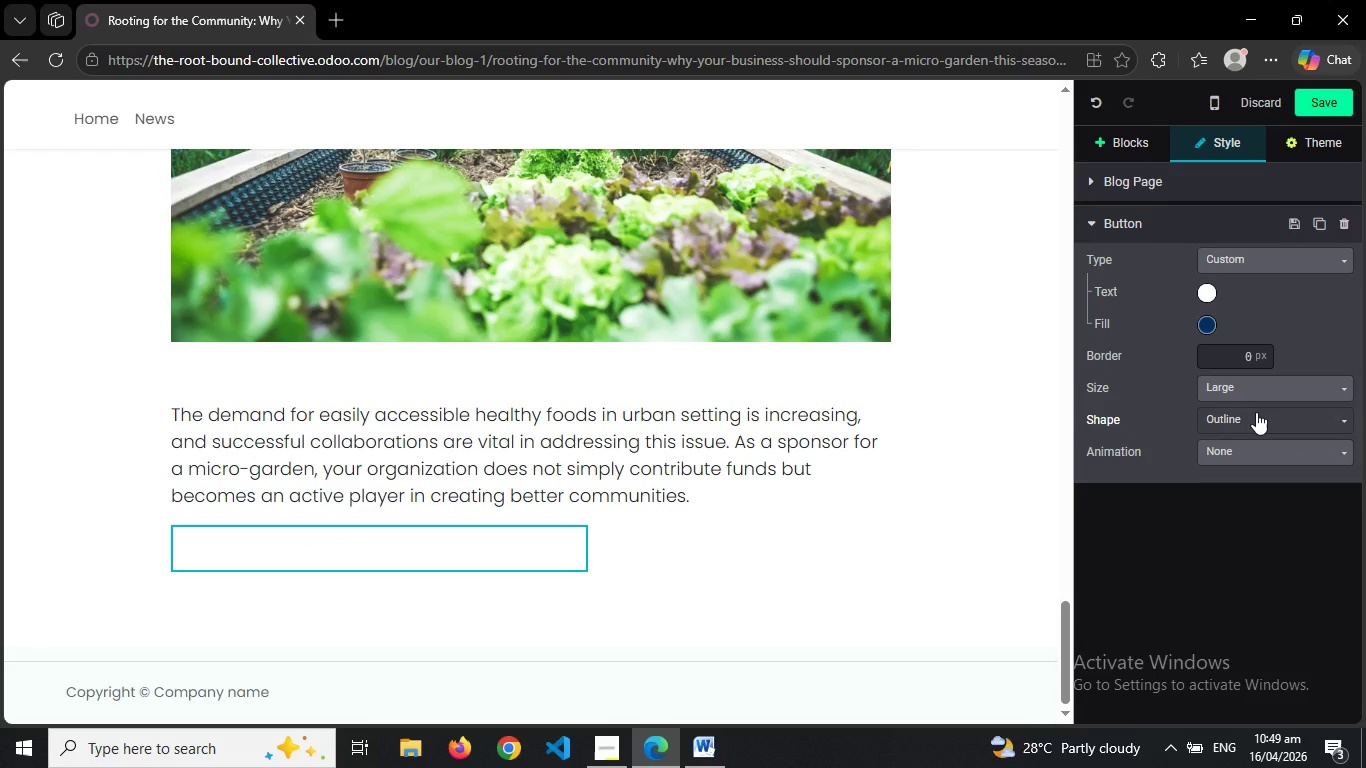 
left_click([1256, 412])
 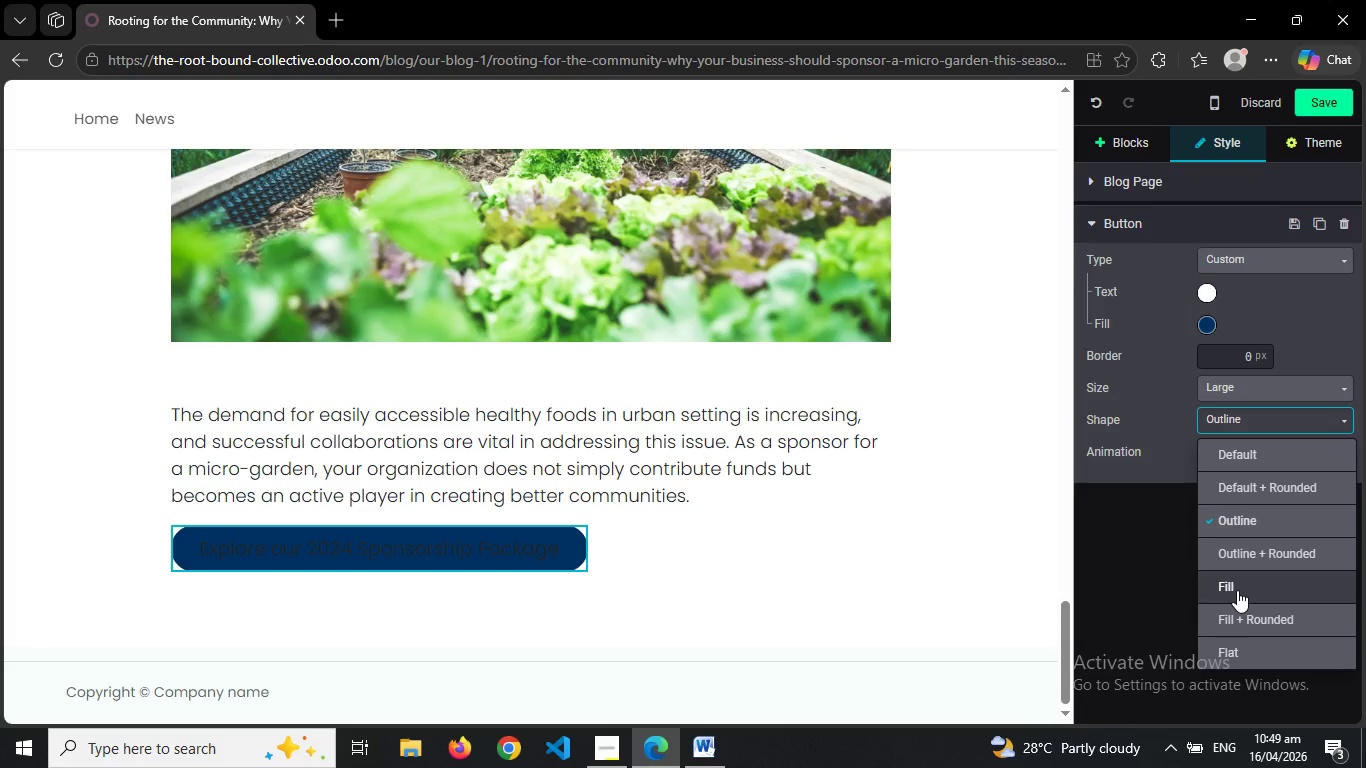 
left_click([1237, 590])
 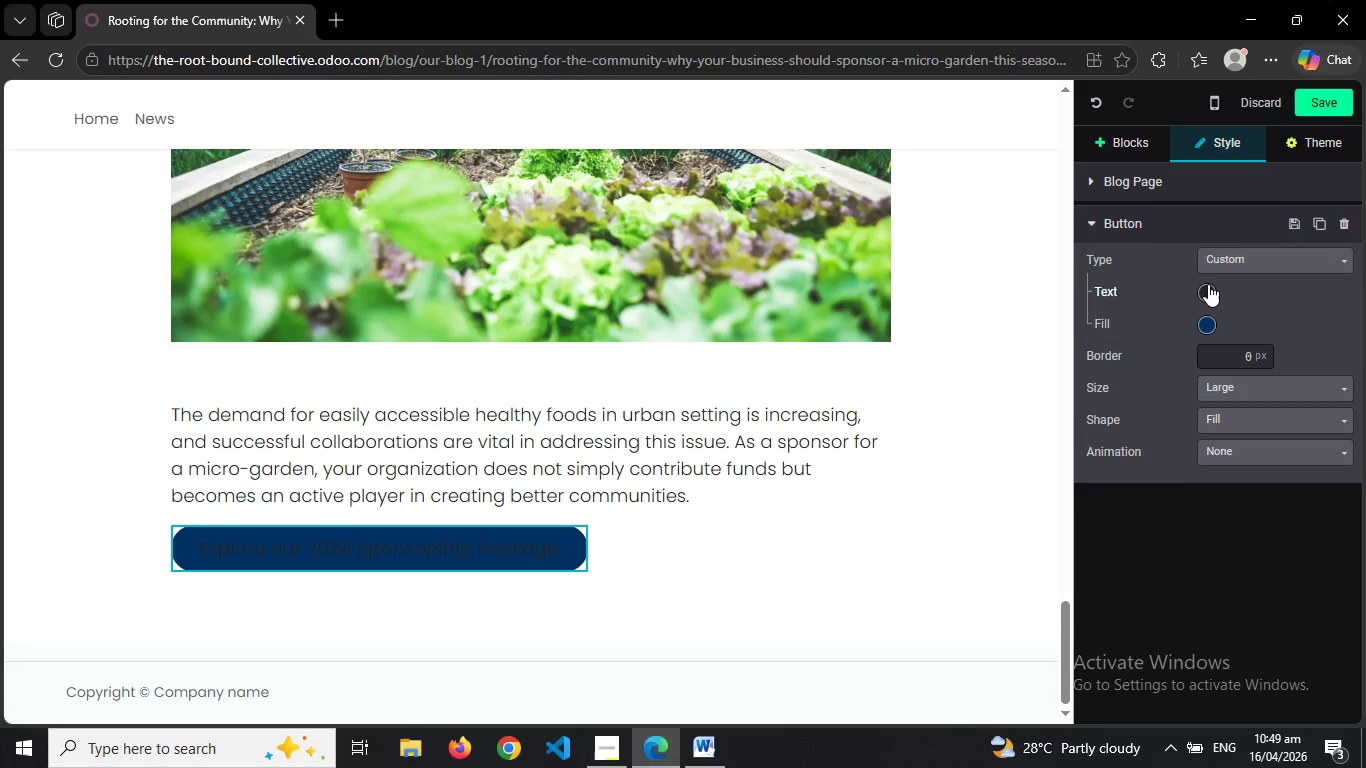 
left_click([1206, 283])
 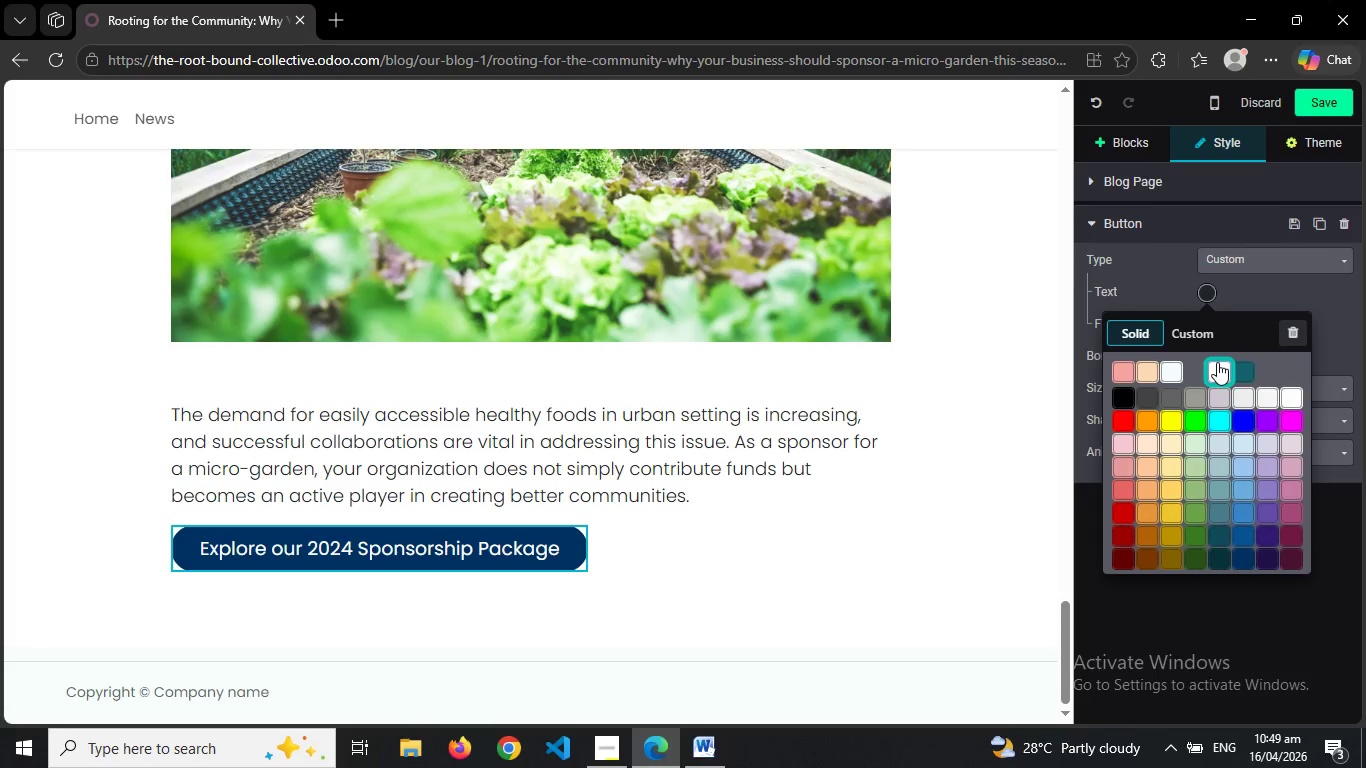 
left_click([1217, 362])
 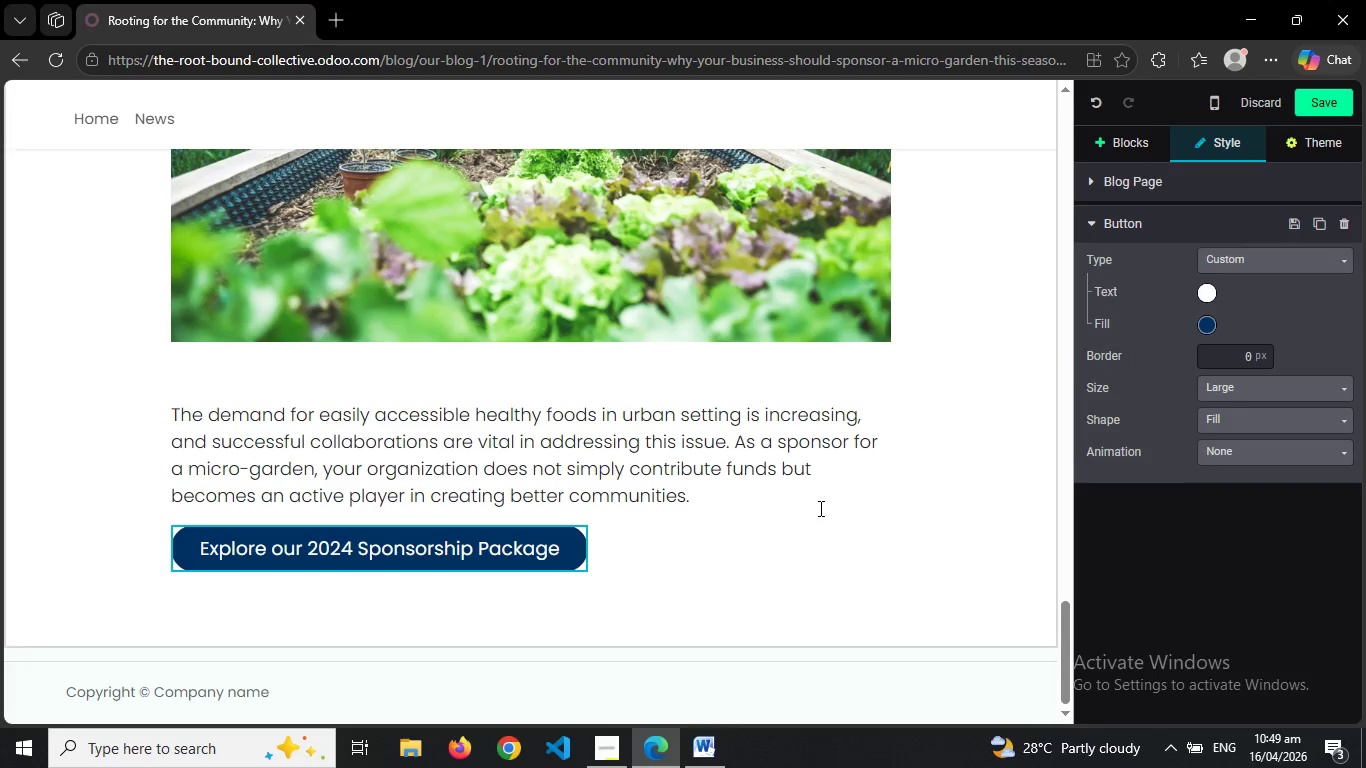 
left_click([819, 508])
 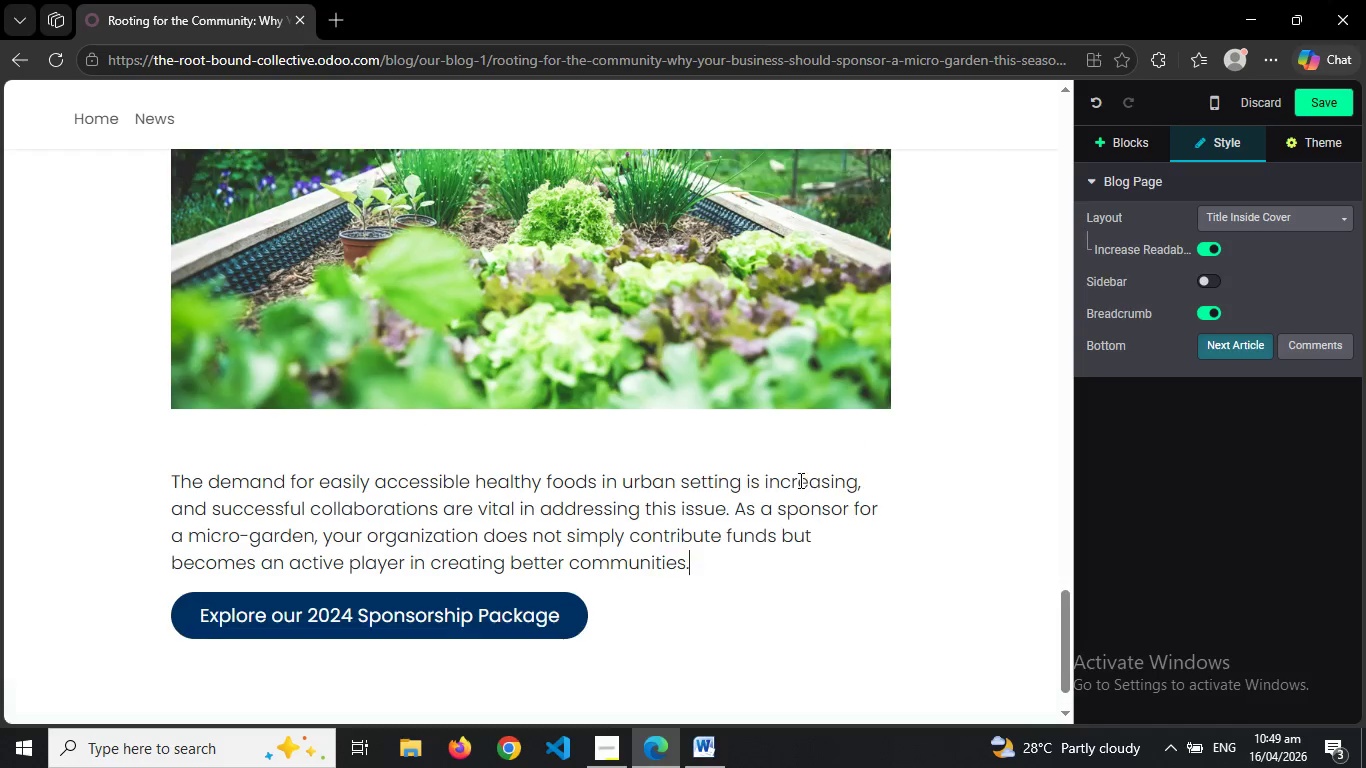 
wait(11.62)
 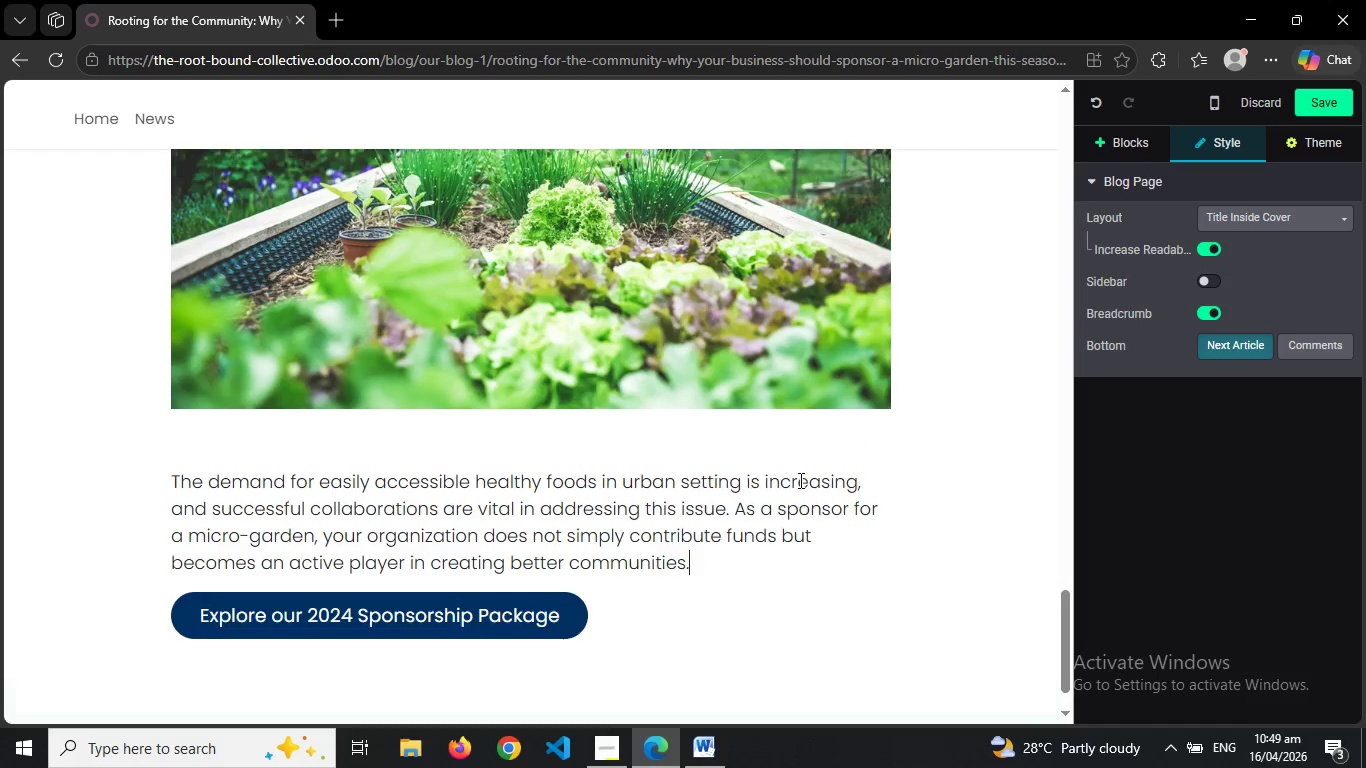 
right_click([375, 575])
 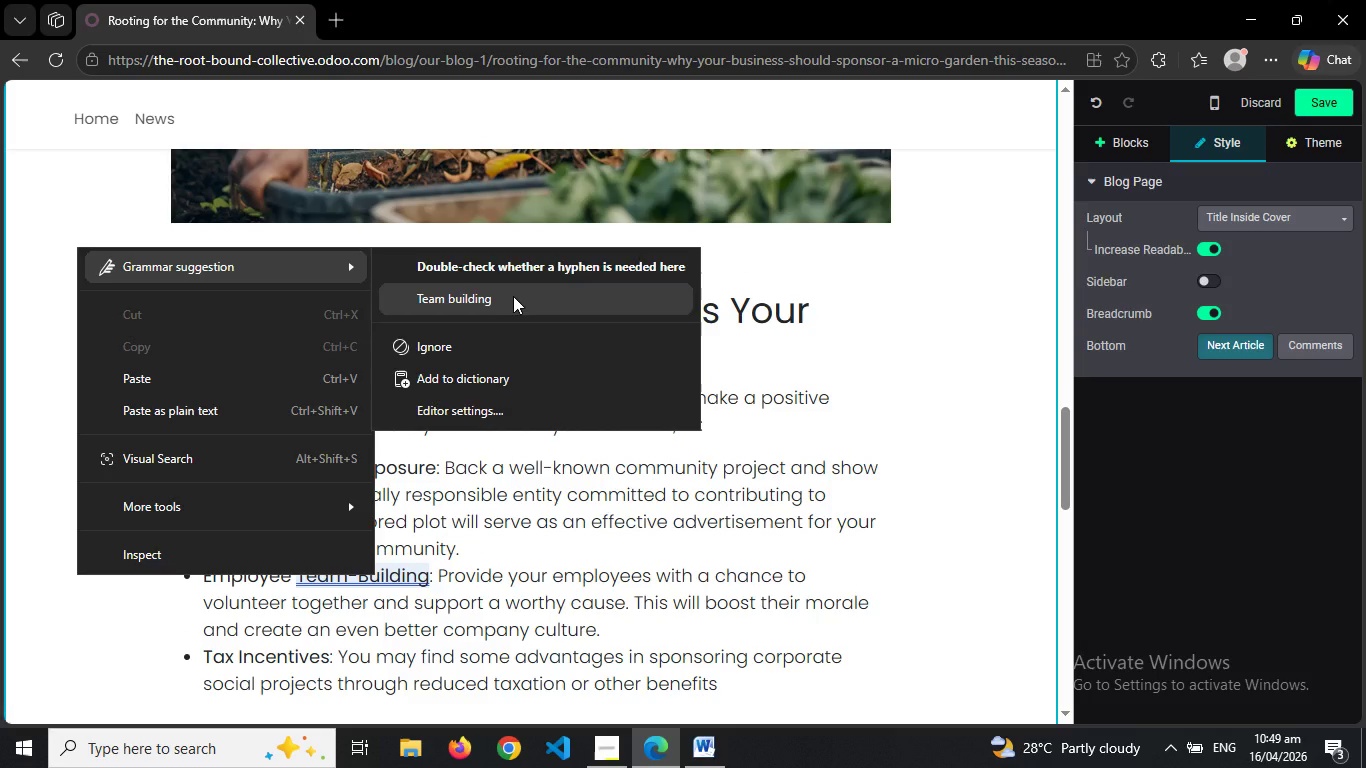 
left_click([513, 296])
 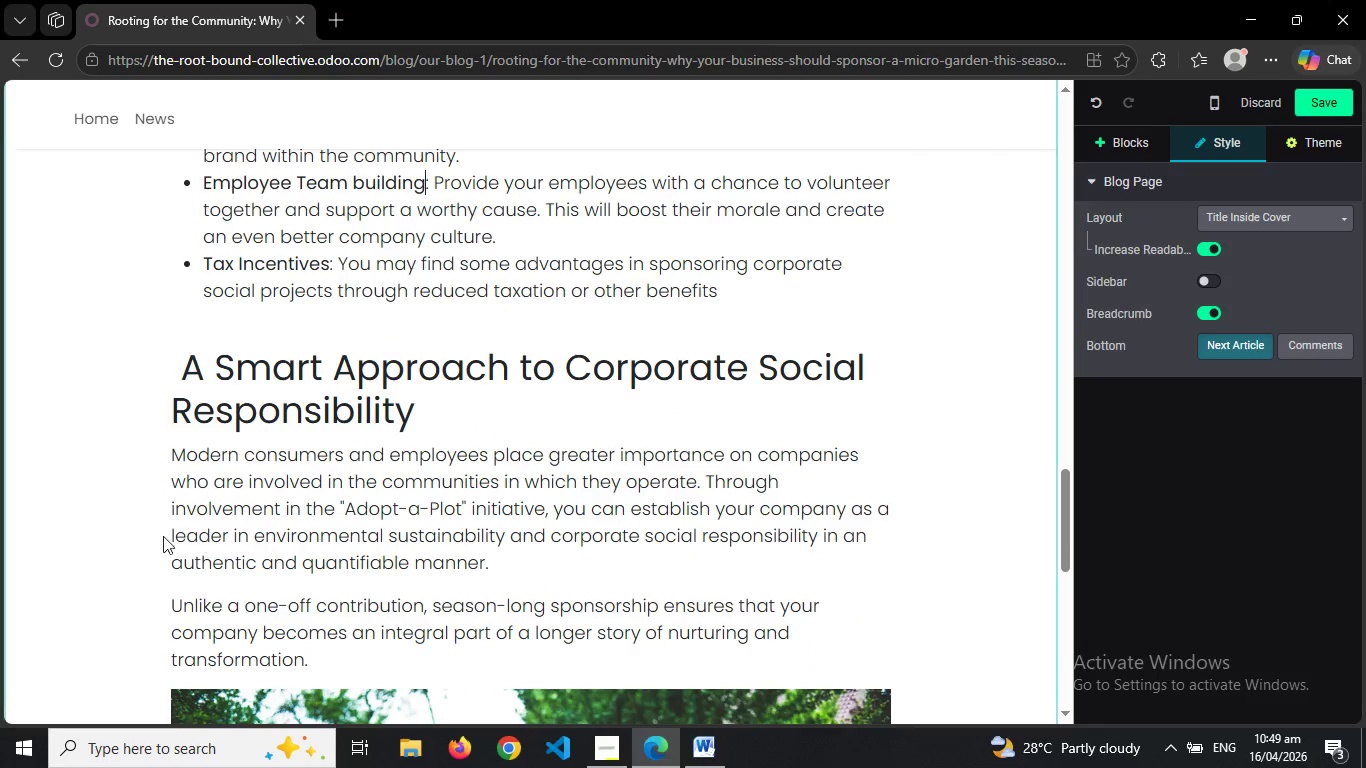 
left_click([185, 361])
 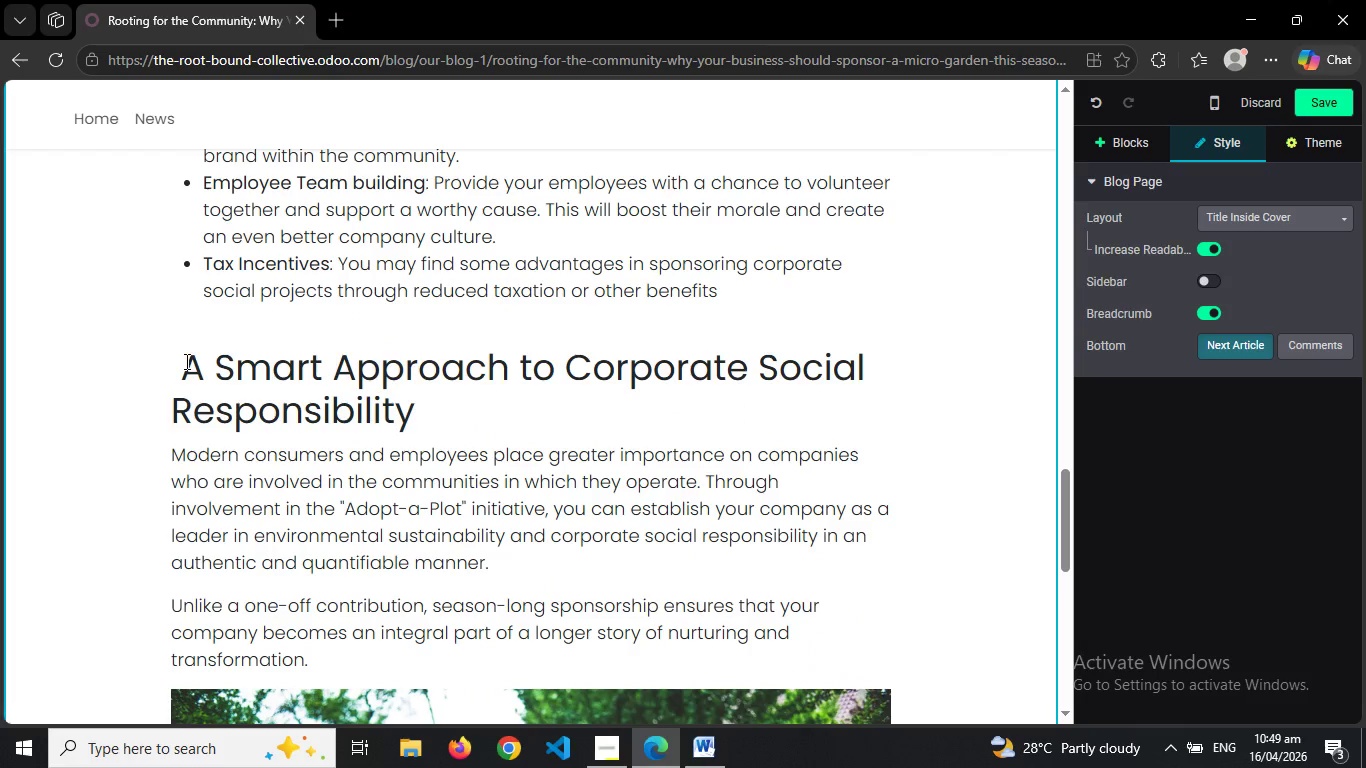 
key(Backspace)
 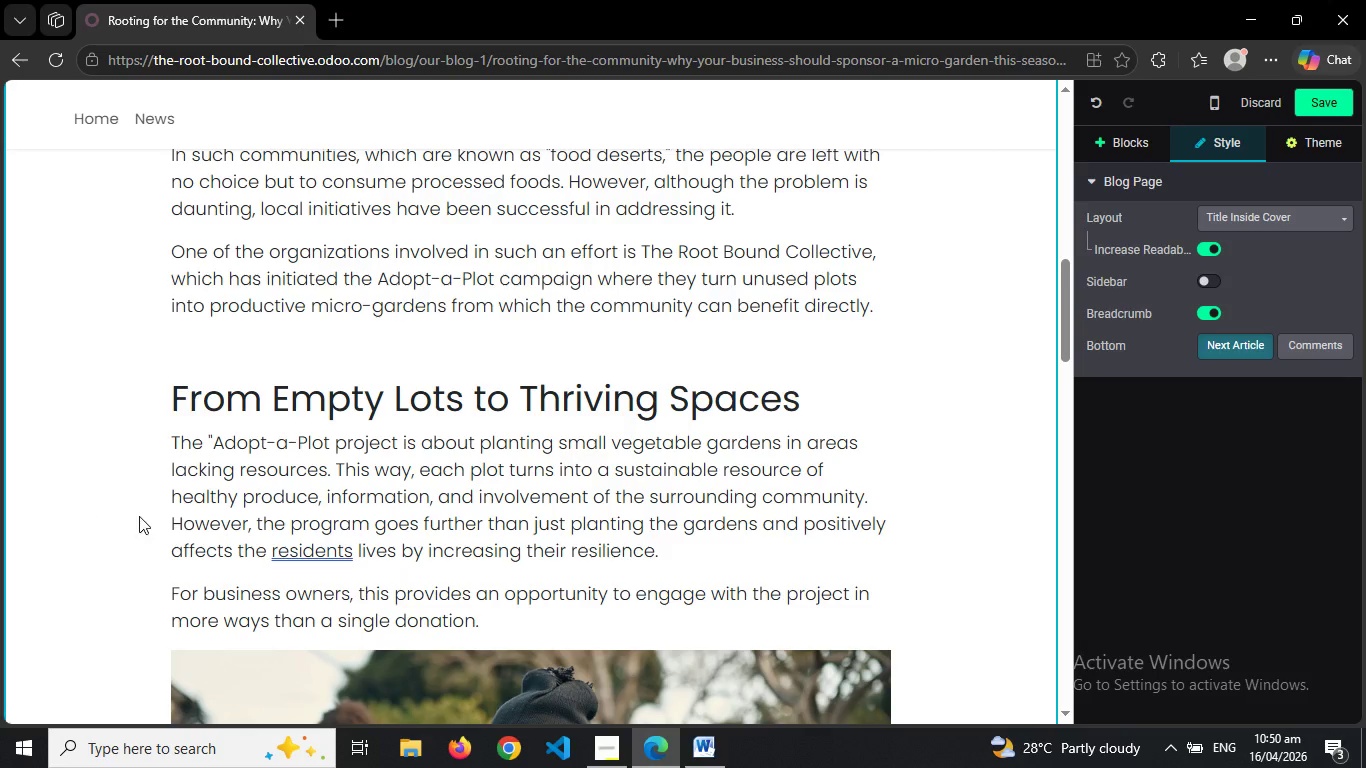 
wait(6.78)
 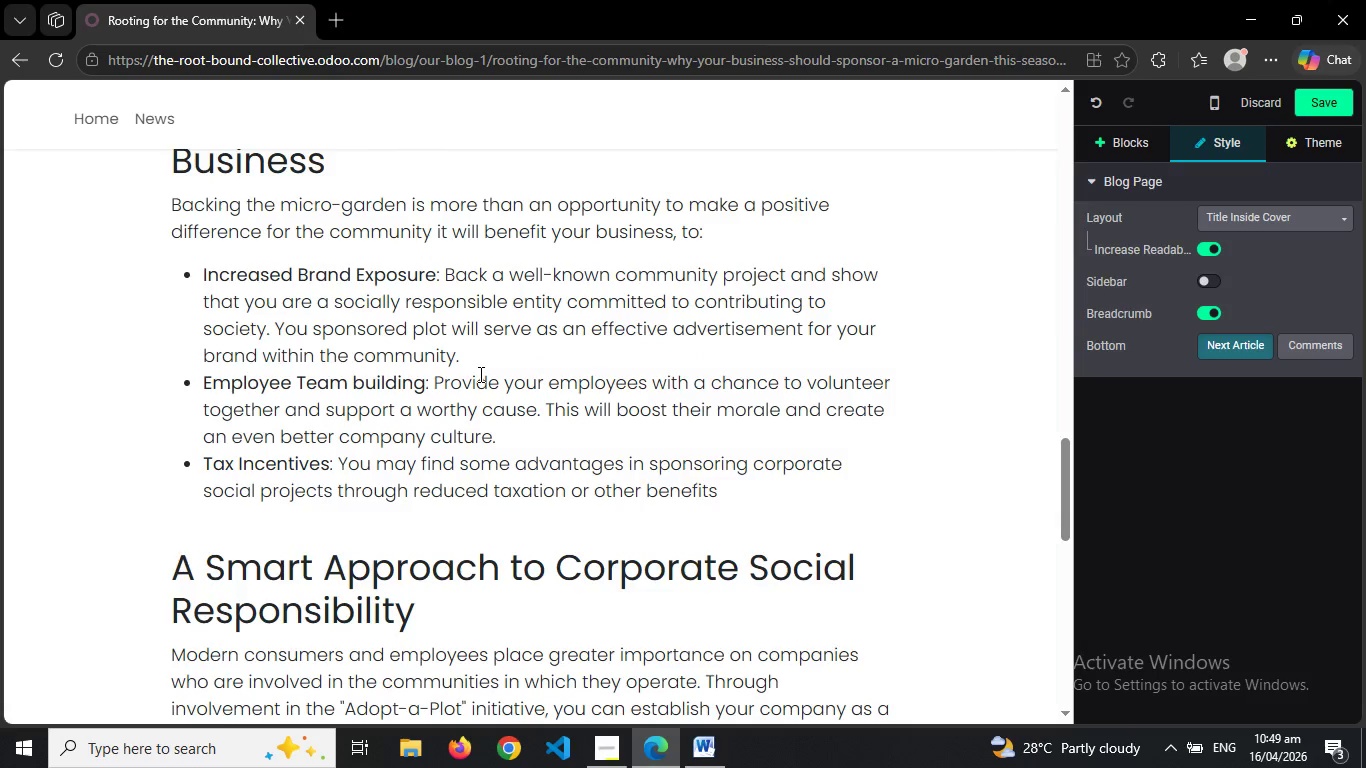 
right_click([306, 551])
 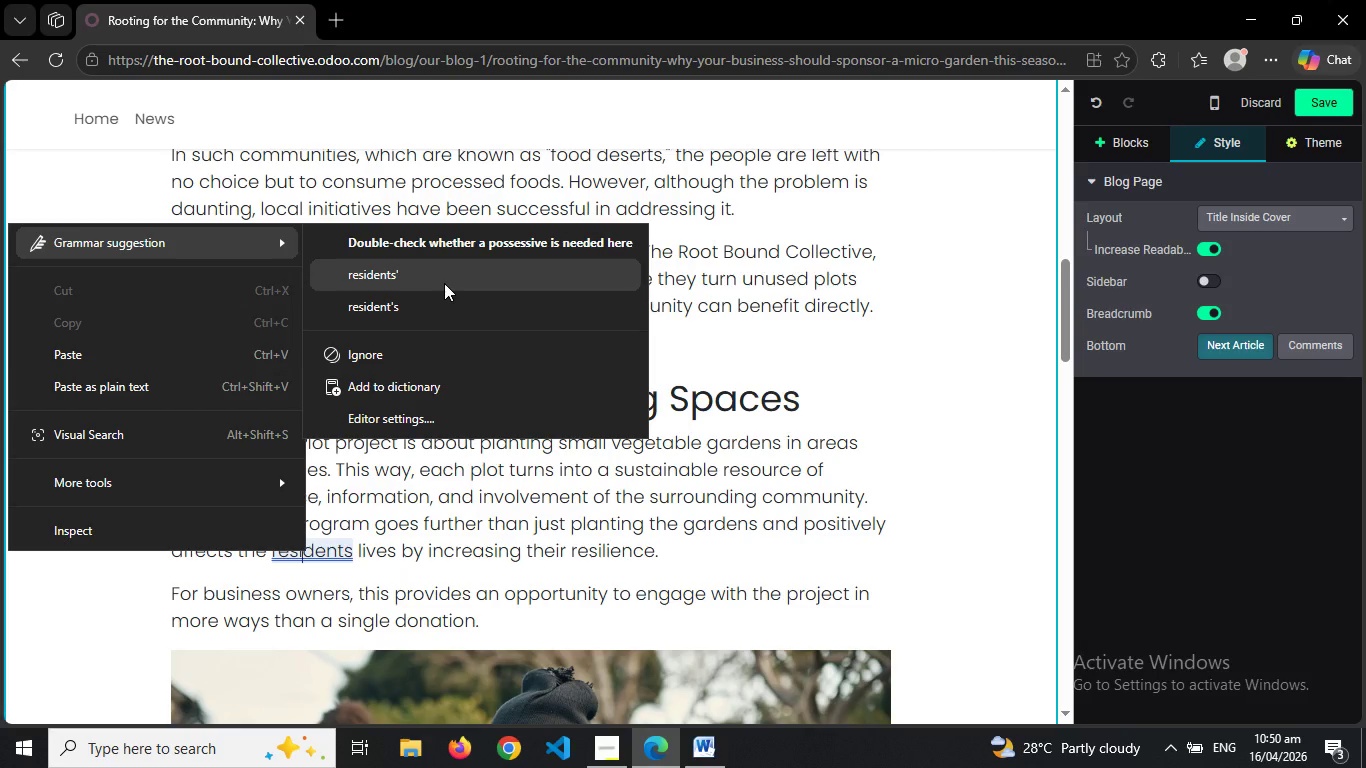 
left_click([444, 283])
 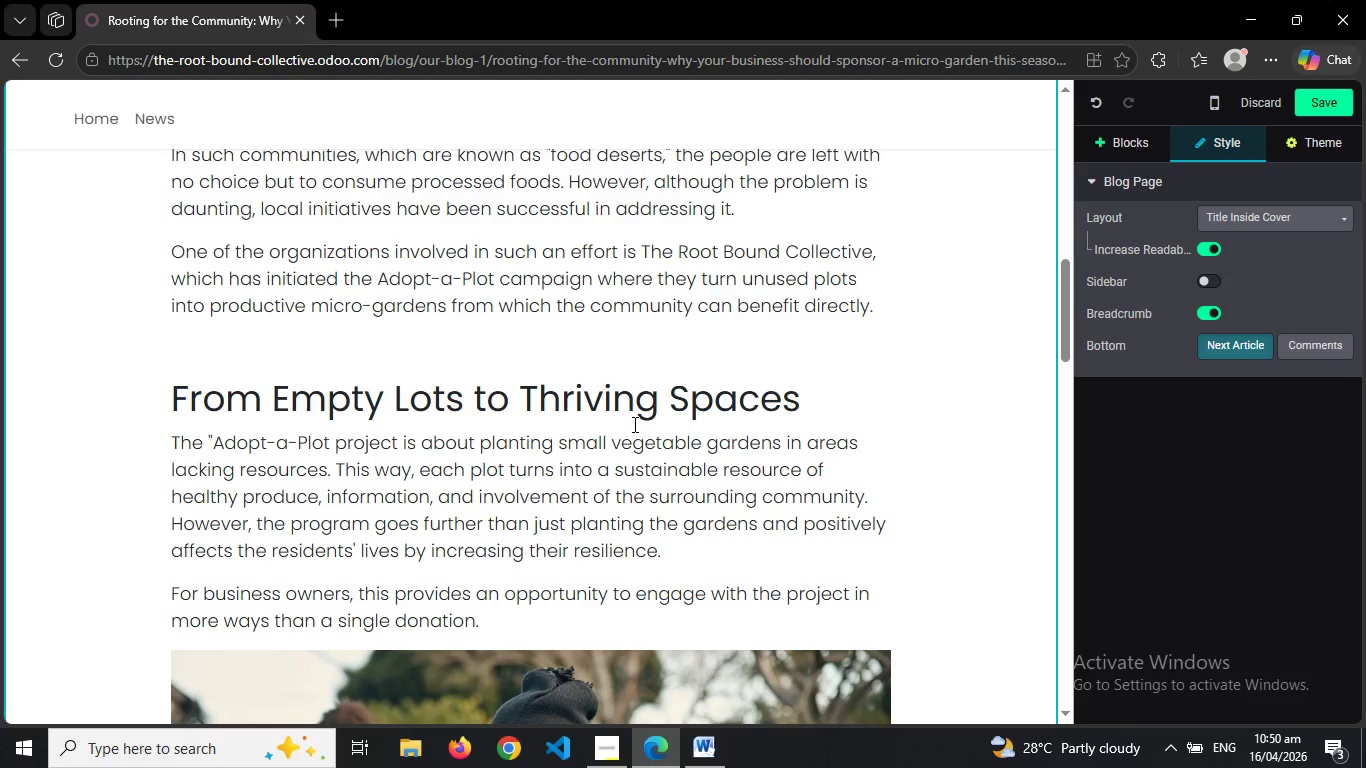 
left_click([633, 424])
 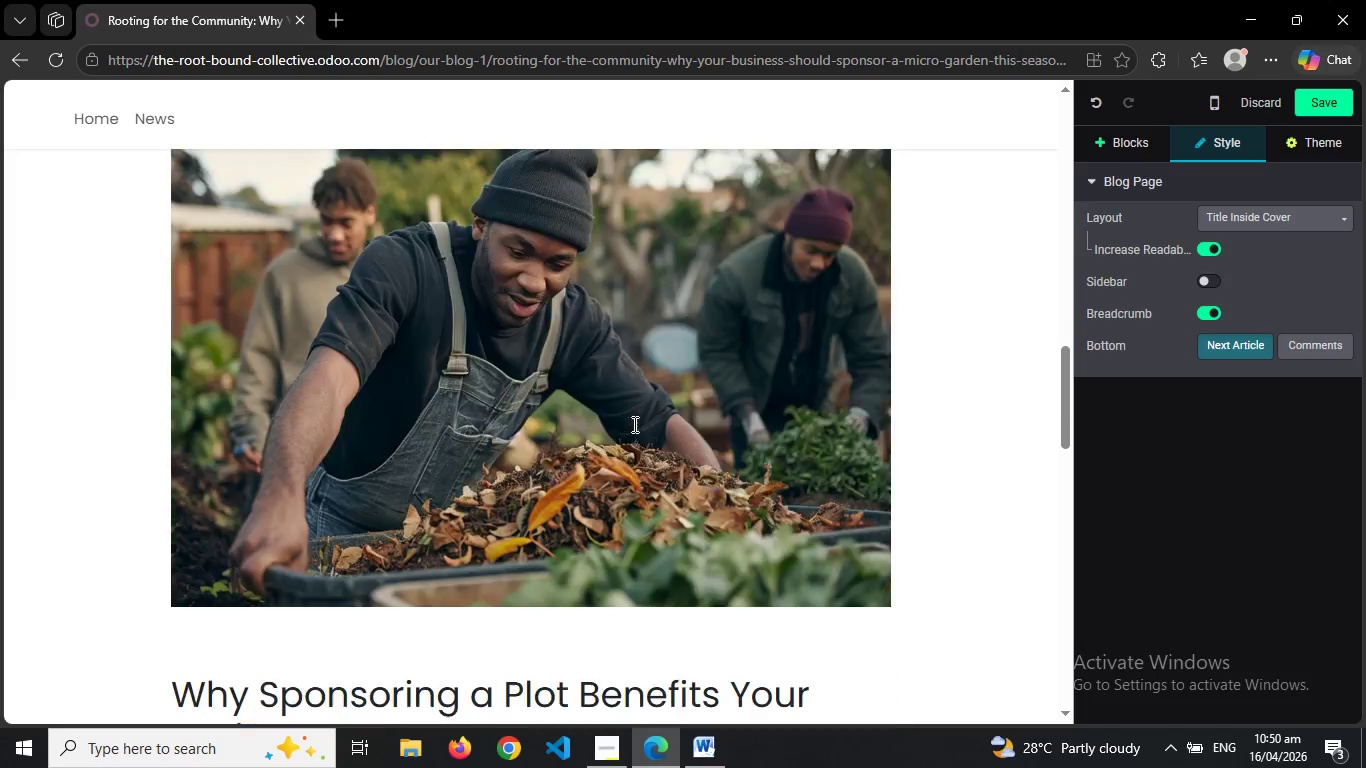 
wait(12.78)
 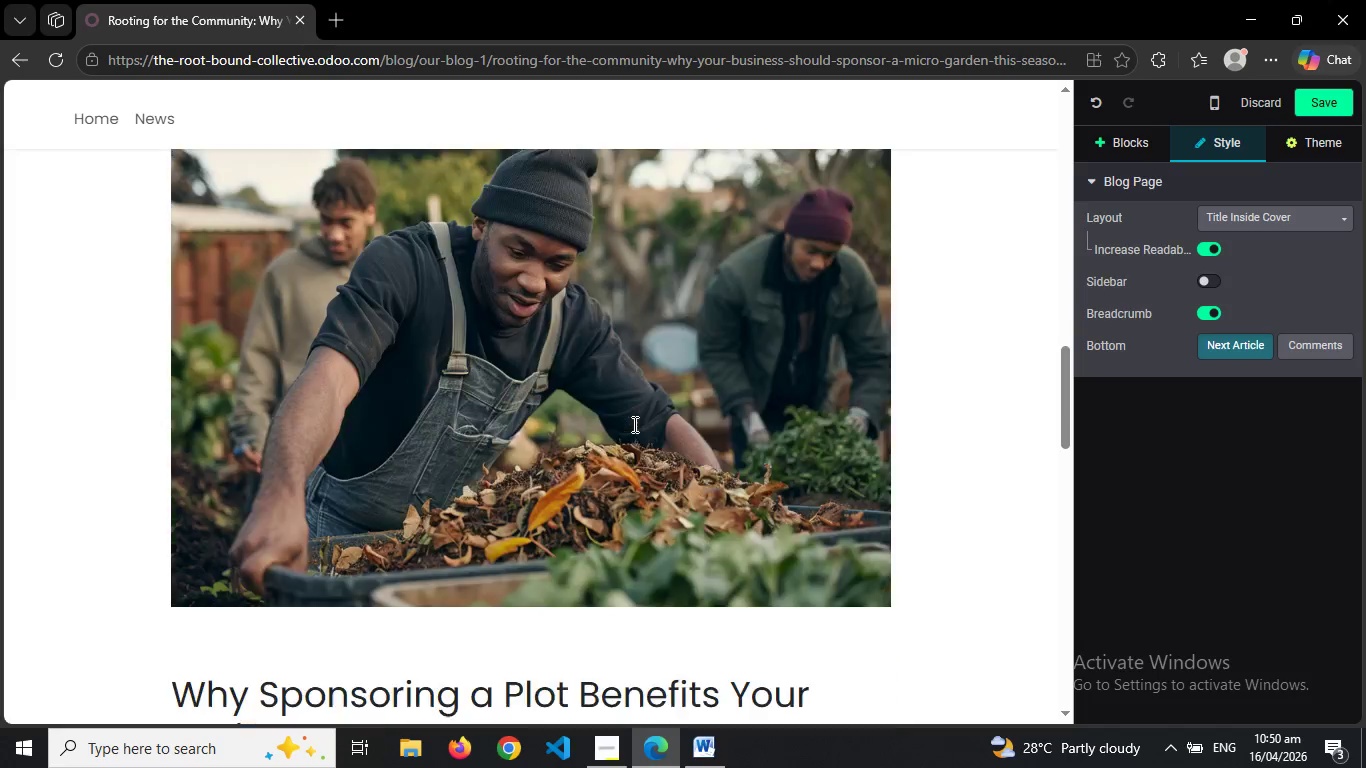 
left_click([724, 480])
 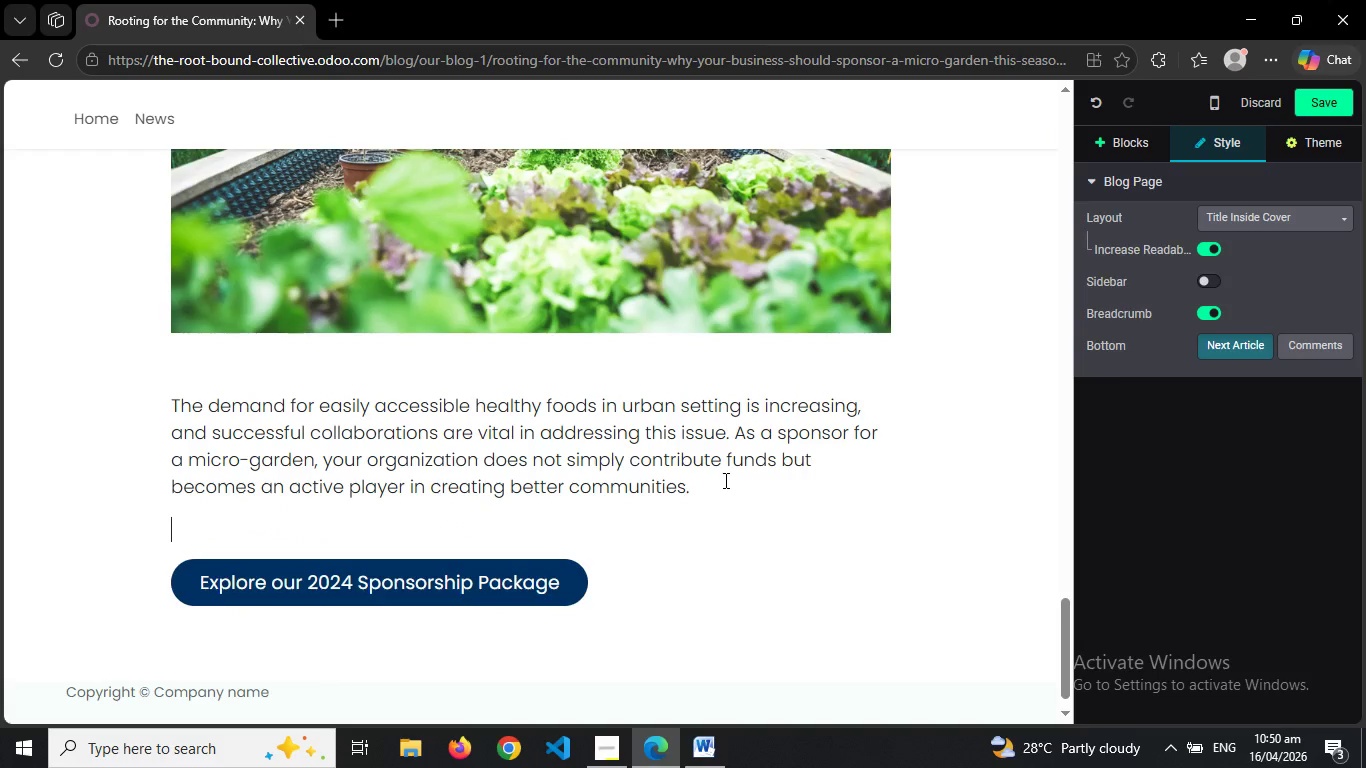 
key(Enter)
 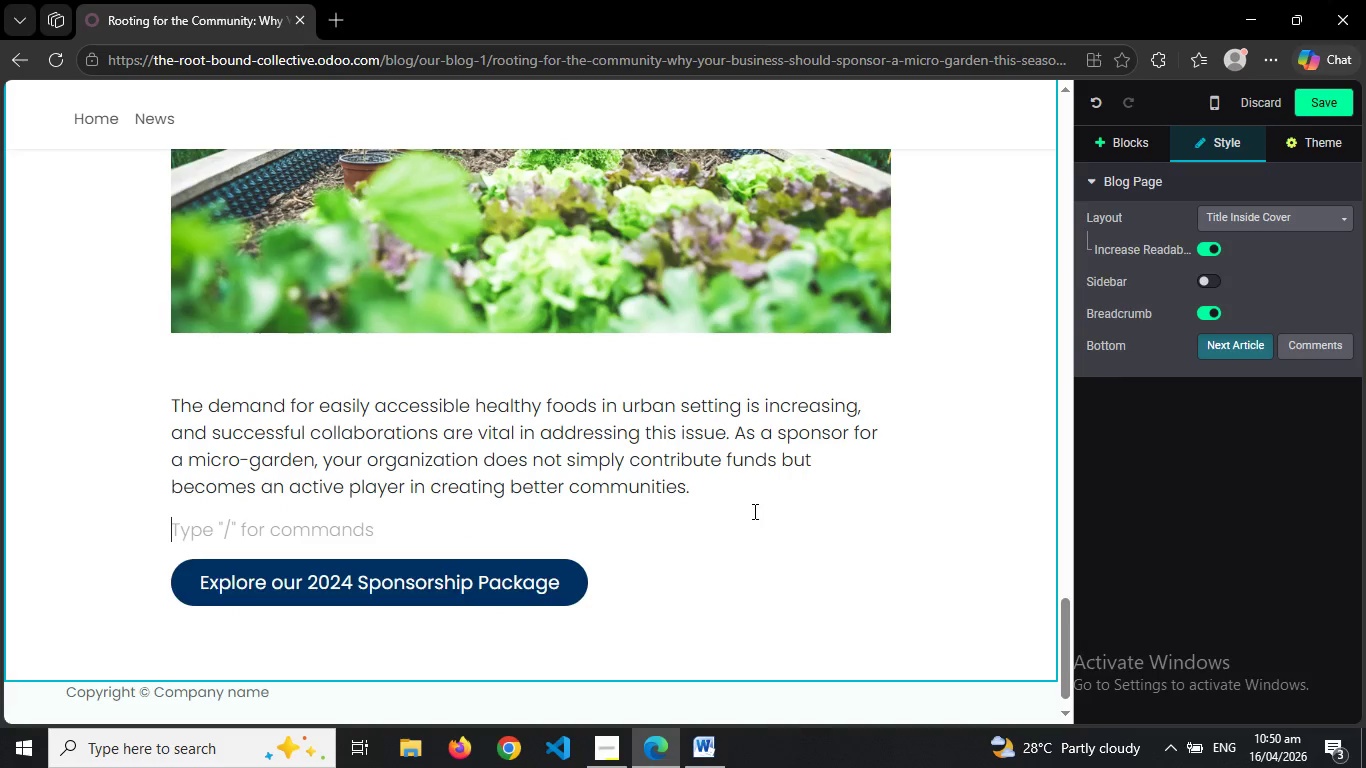 
left_click([753, 511])
 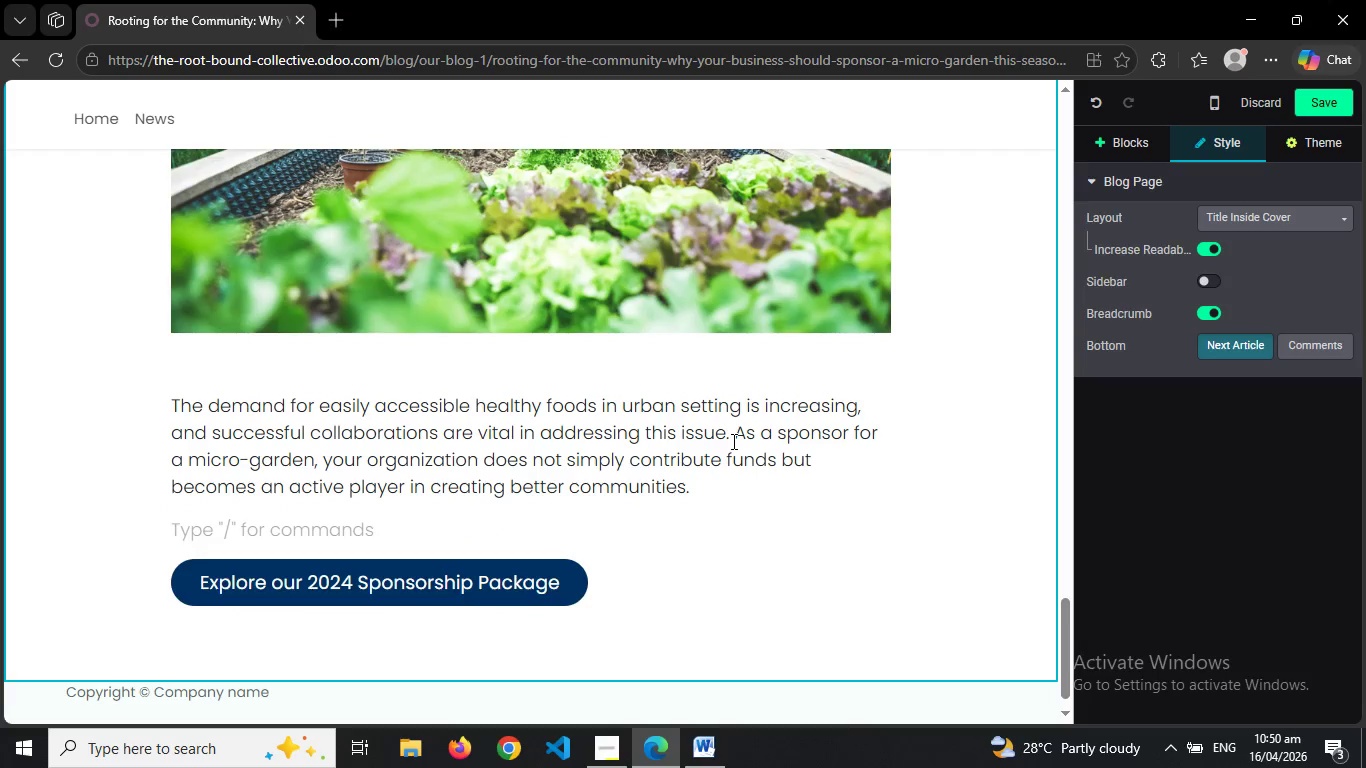 
left_click([732, 441])
 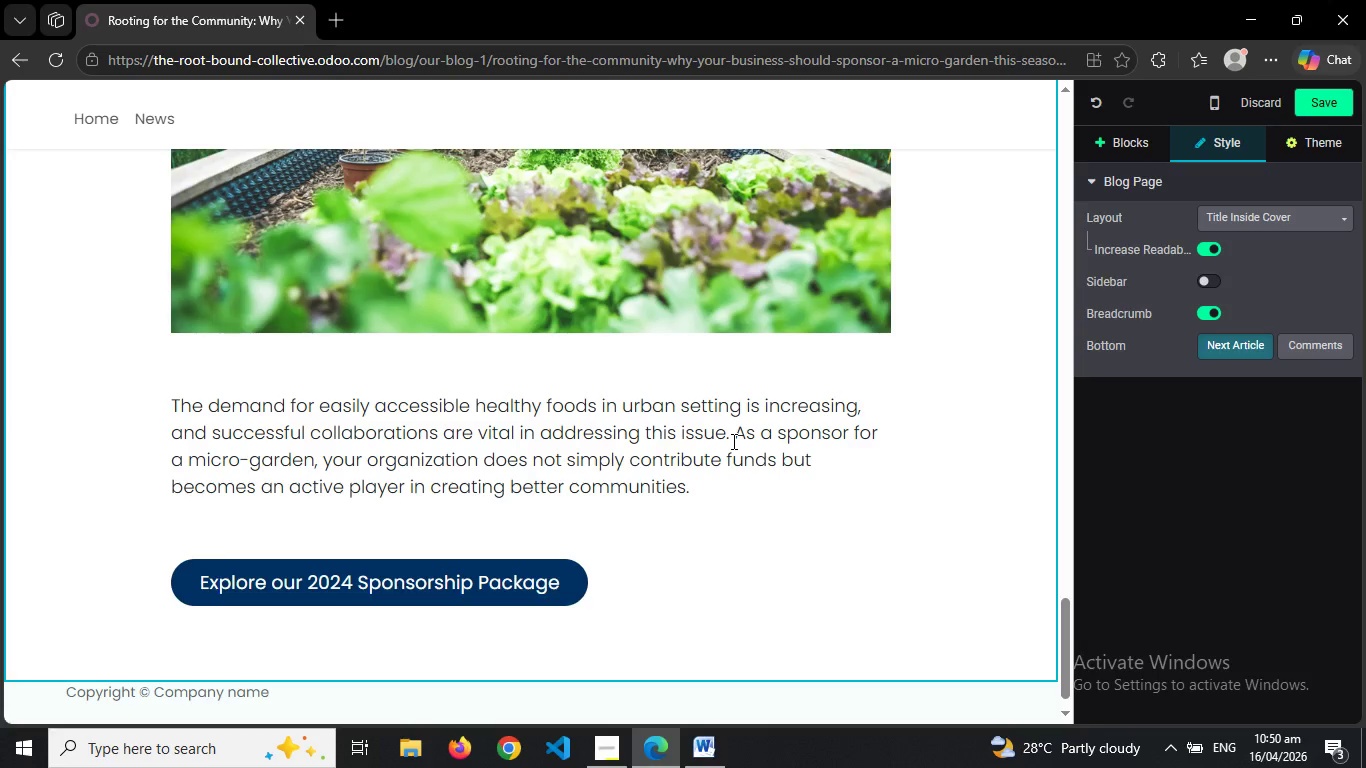 
wait(9.0)
 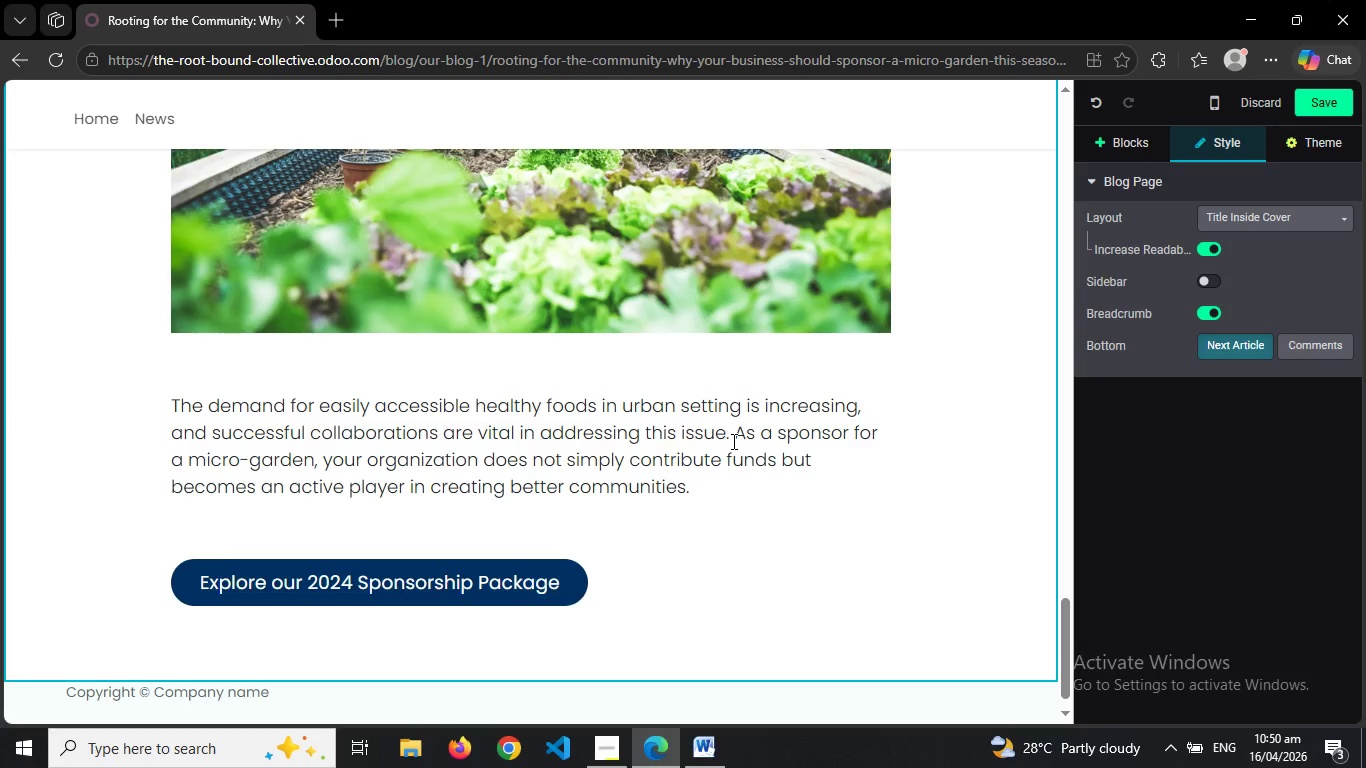 
left_click([1336, 99])
 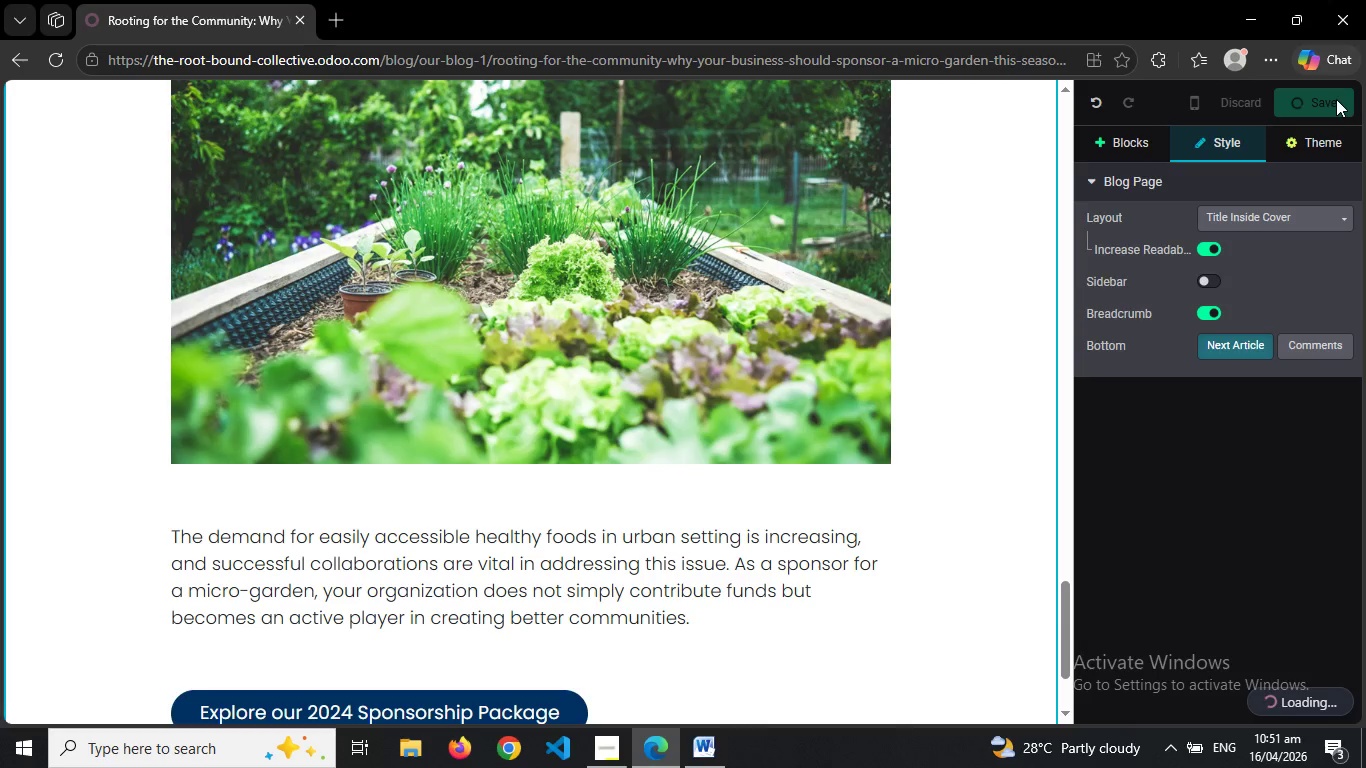 
wait(35.95)
 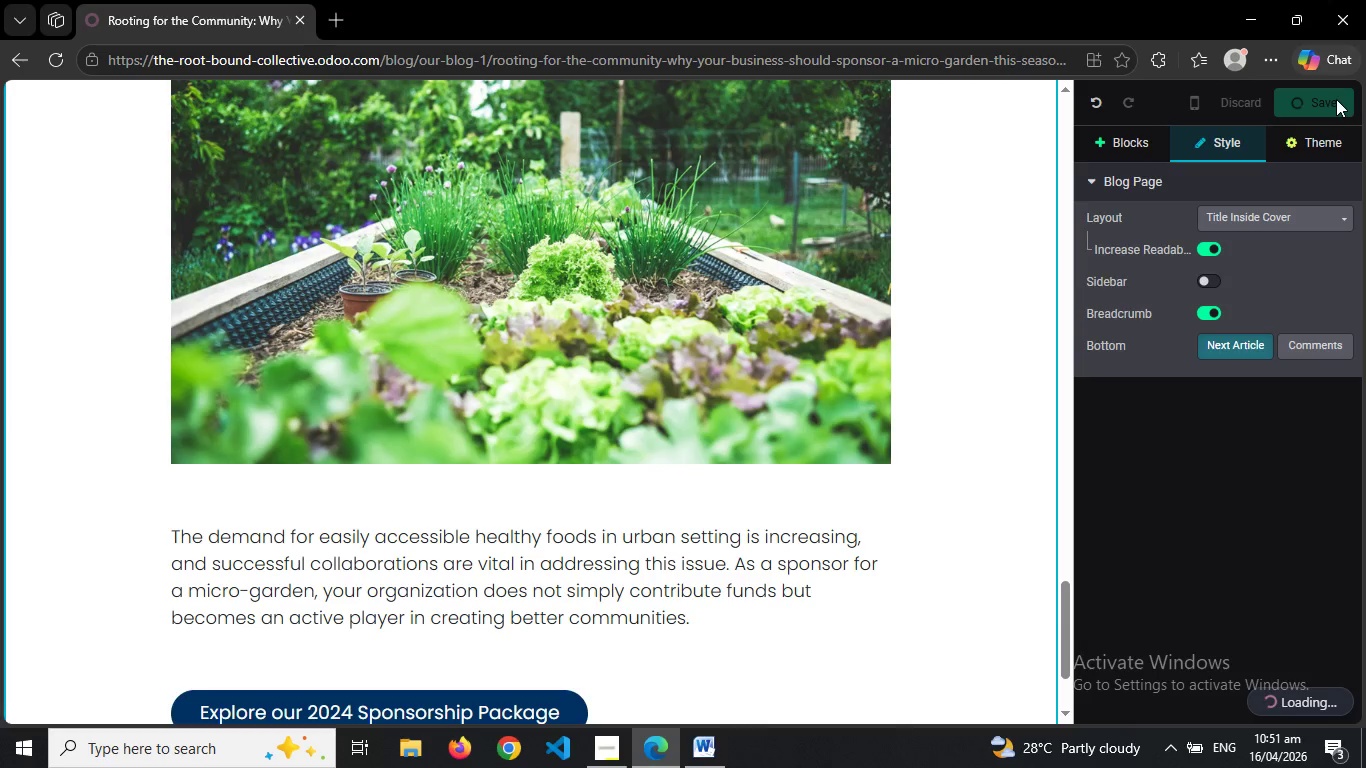 
left_click([597, 764])